 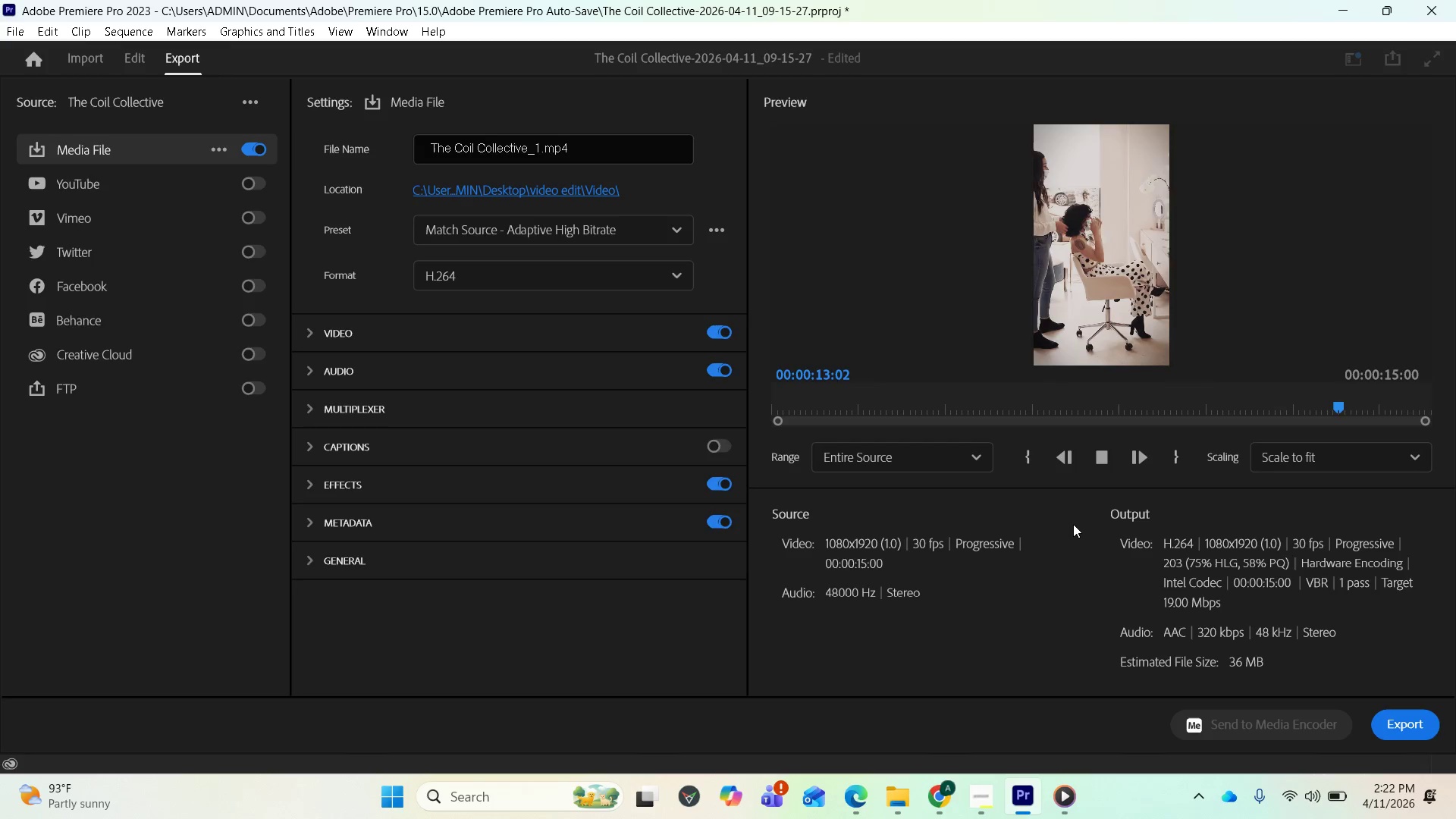 
key(Space)
 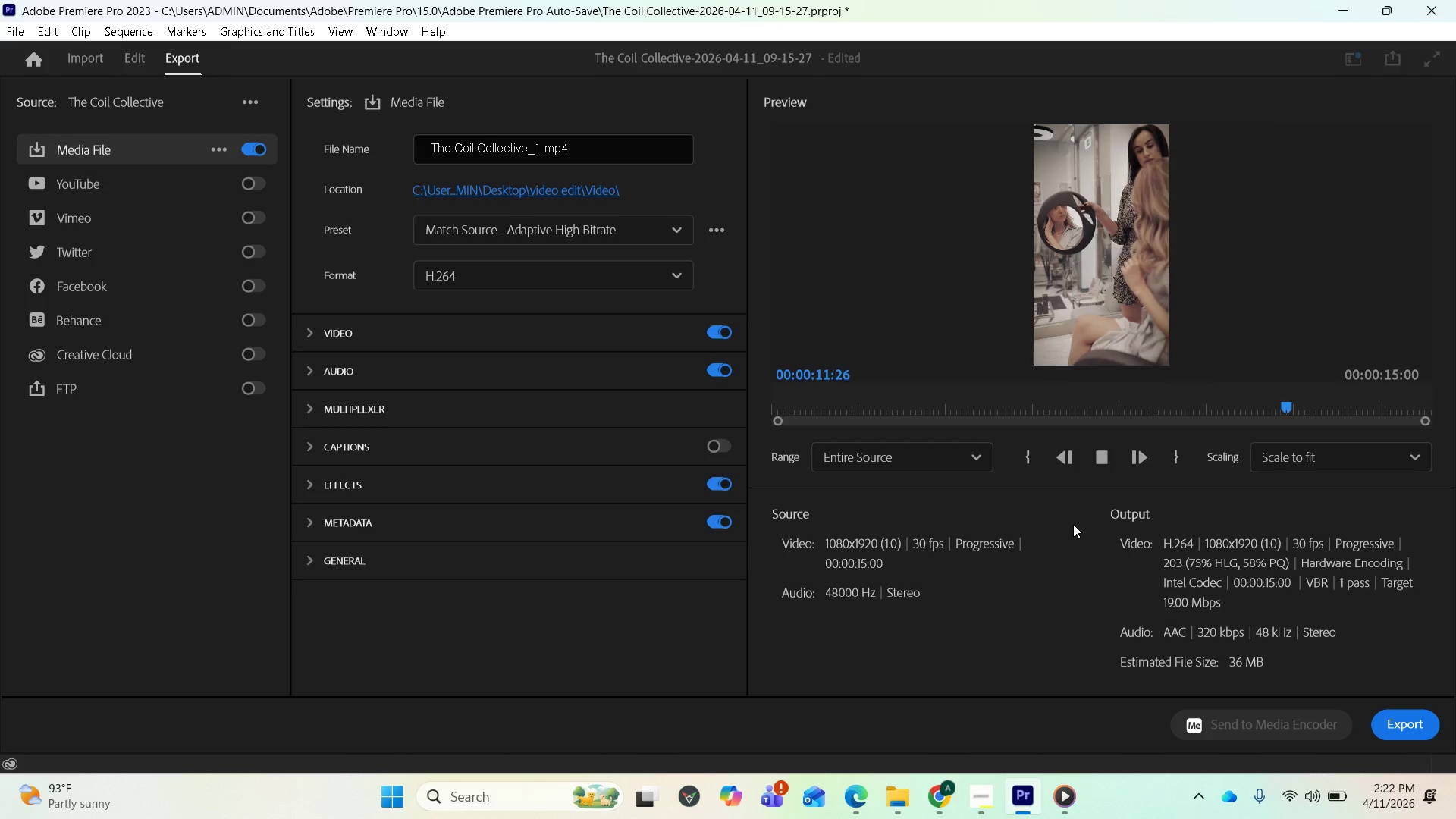 
wait(17.28)
 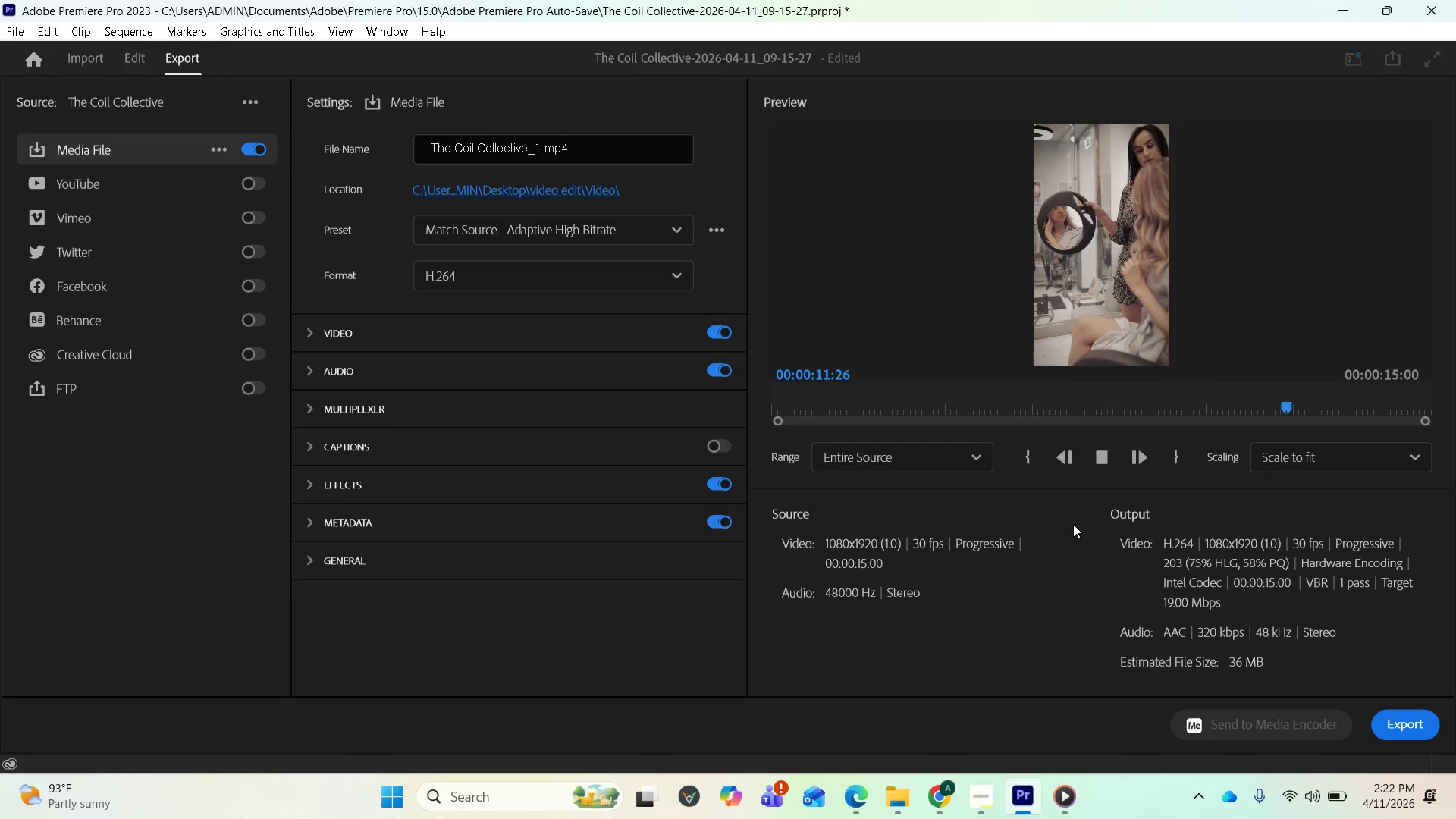 
key(Space)
 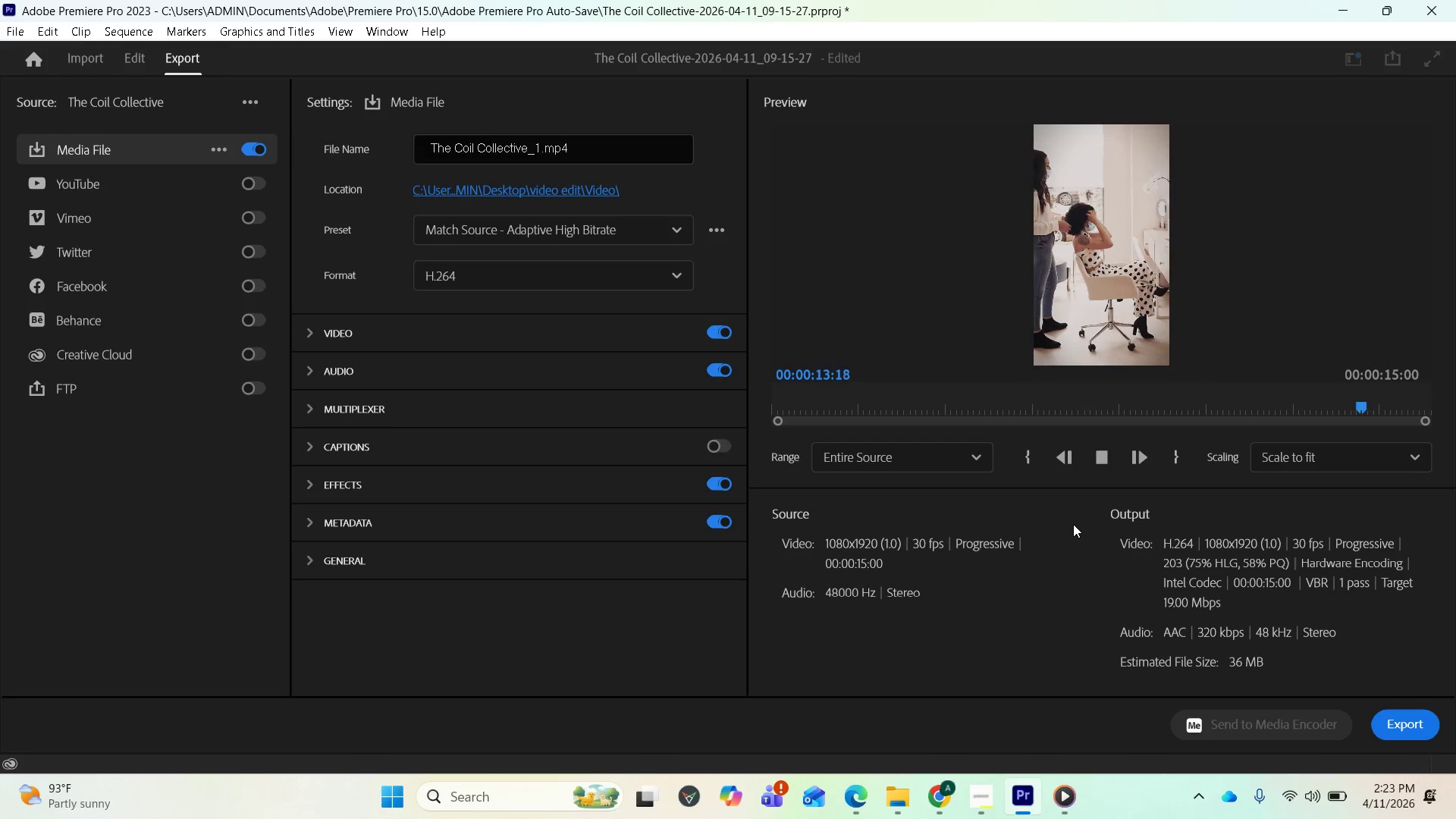 
wait(19.0)
 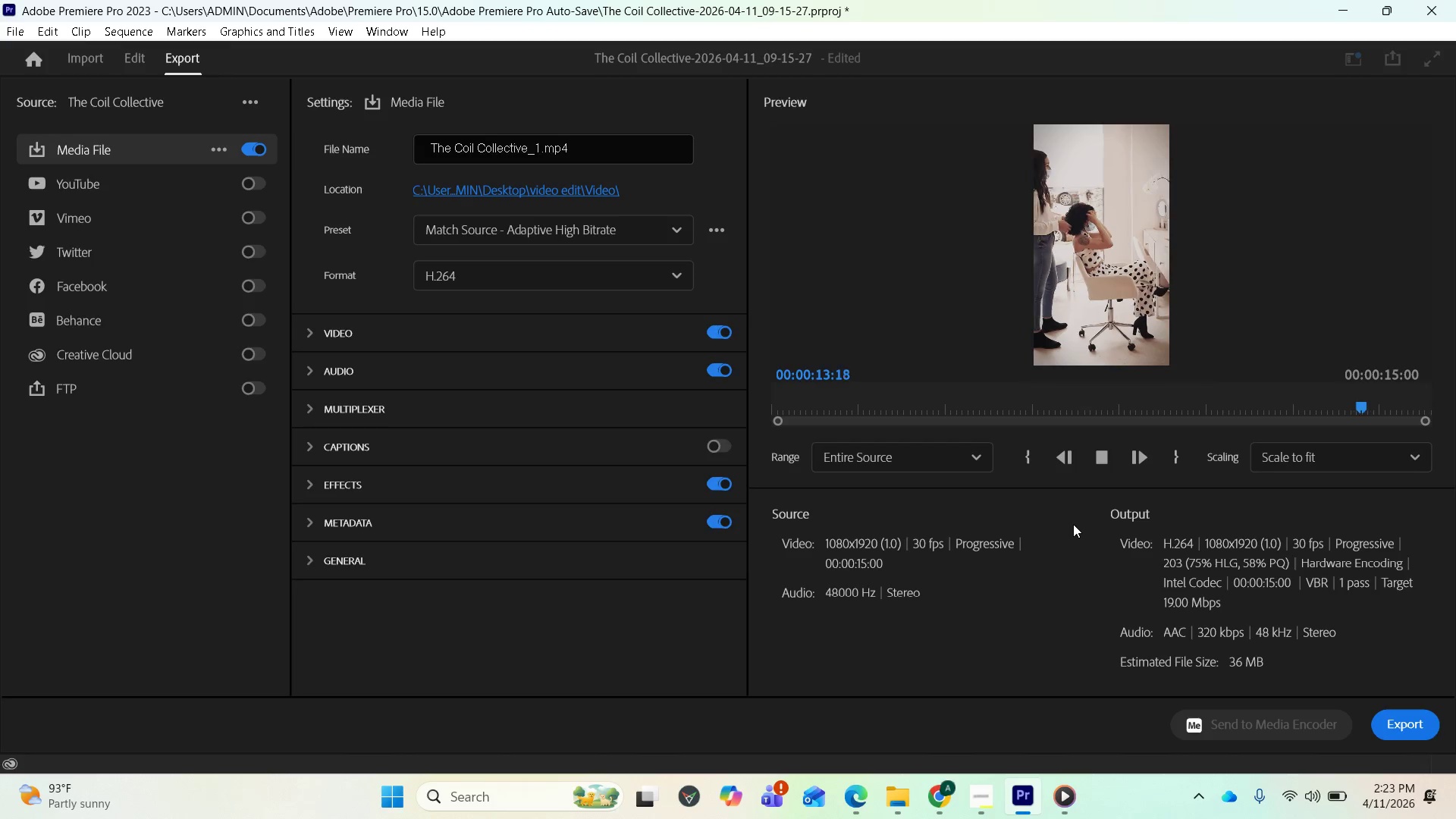 
left_click([132, 58])
 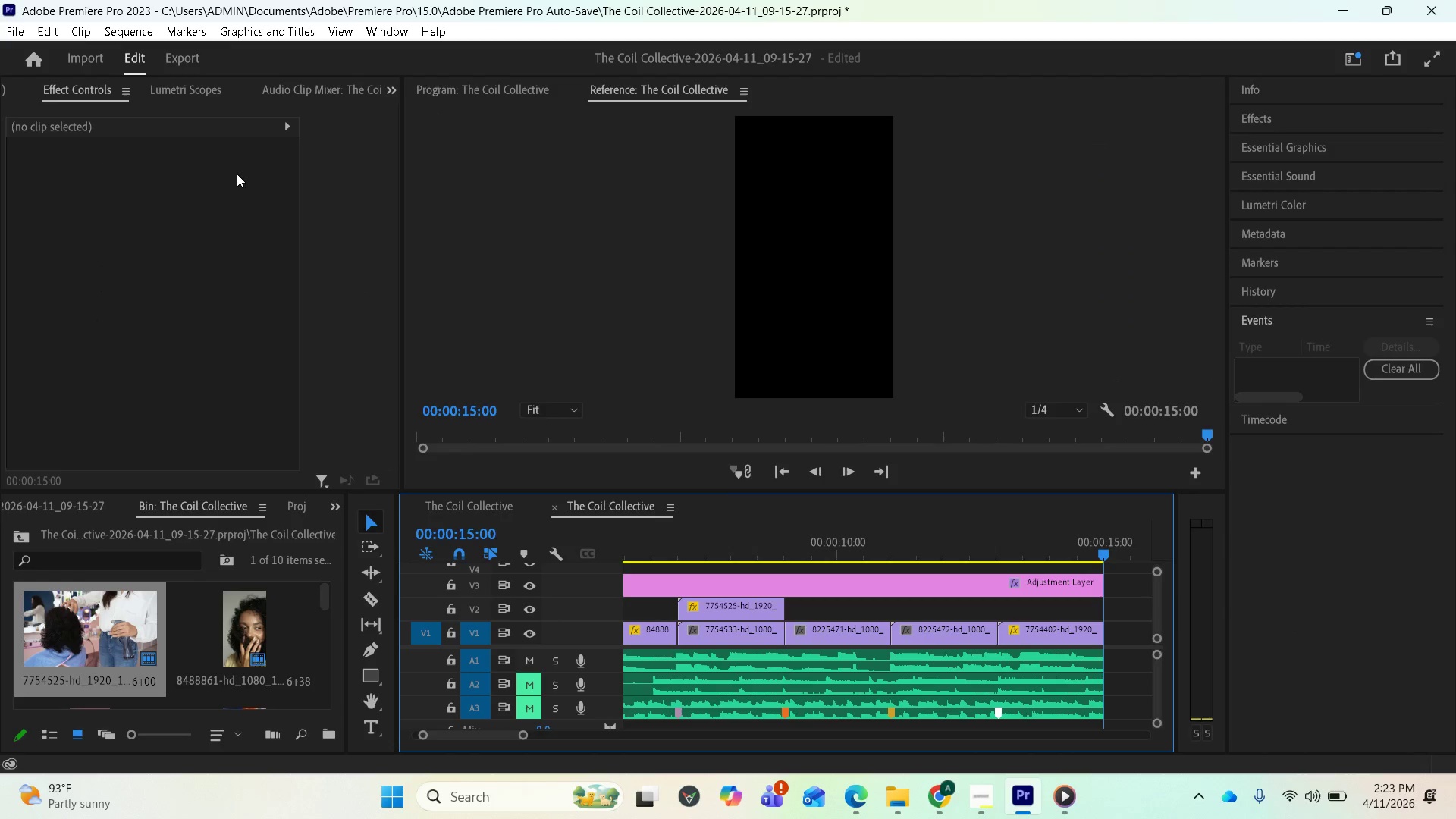 
wait(14.16)
 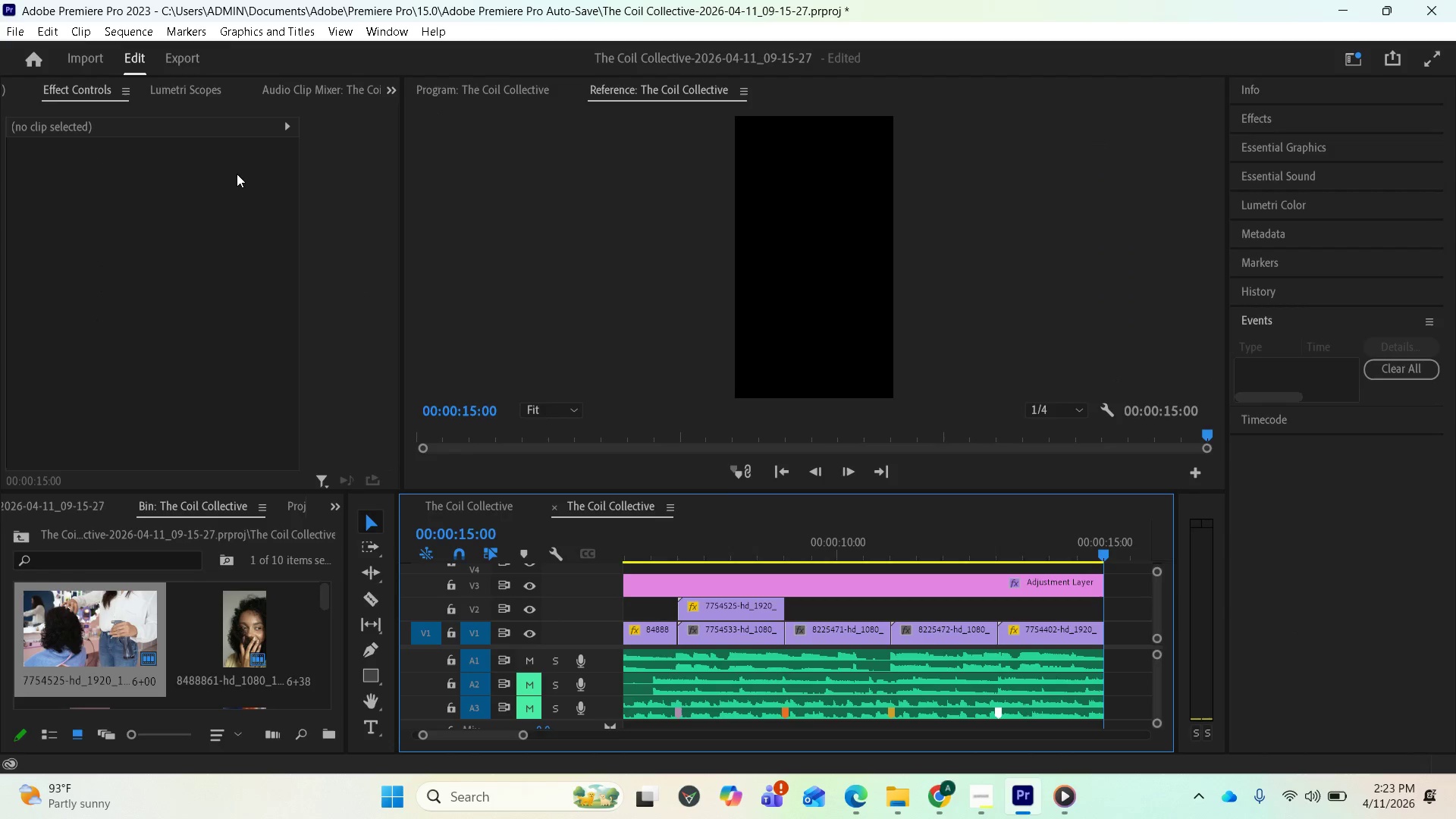 
key(Space)
 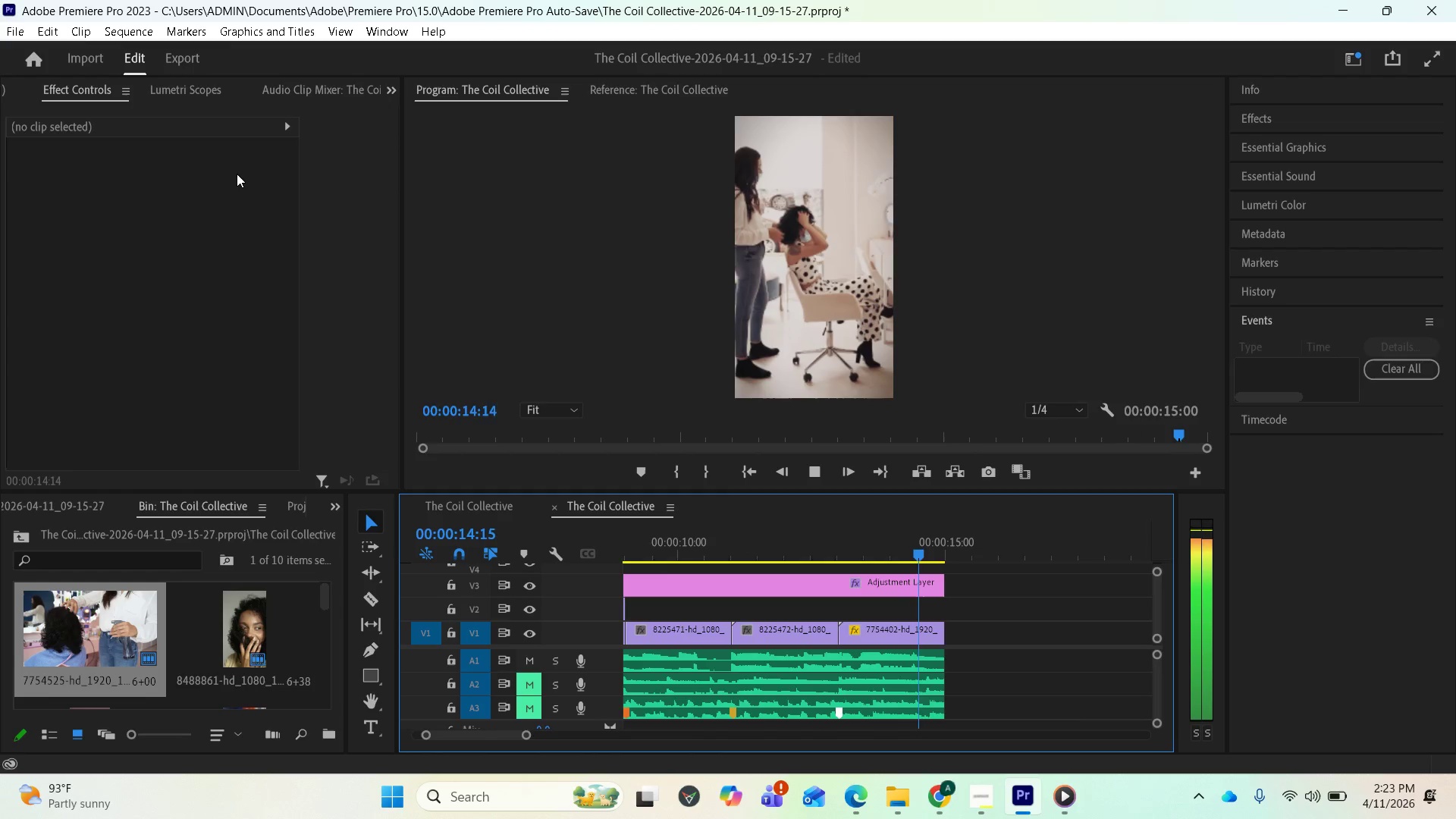 
wait(19.98)
 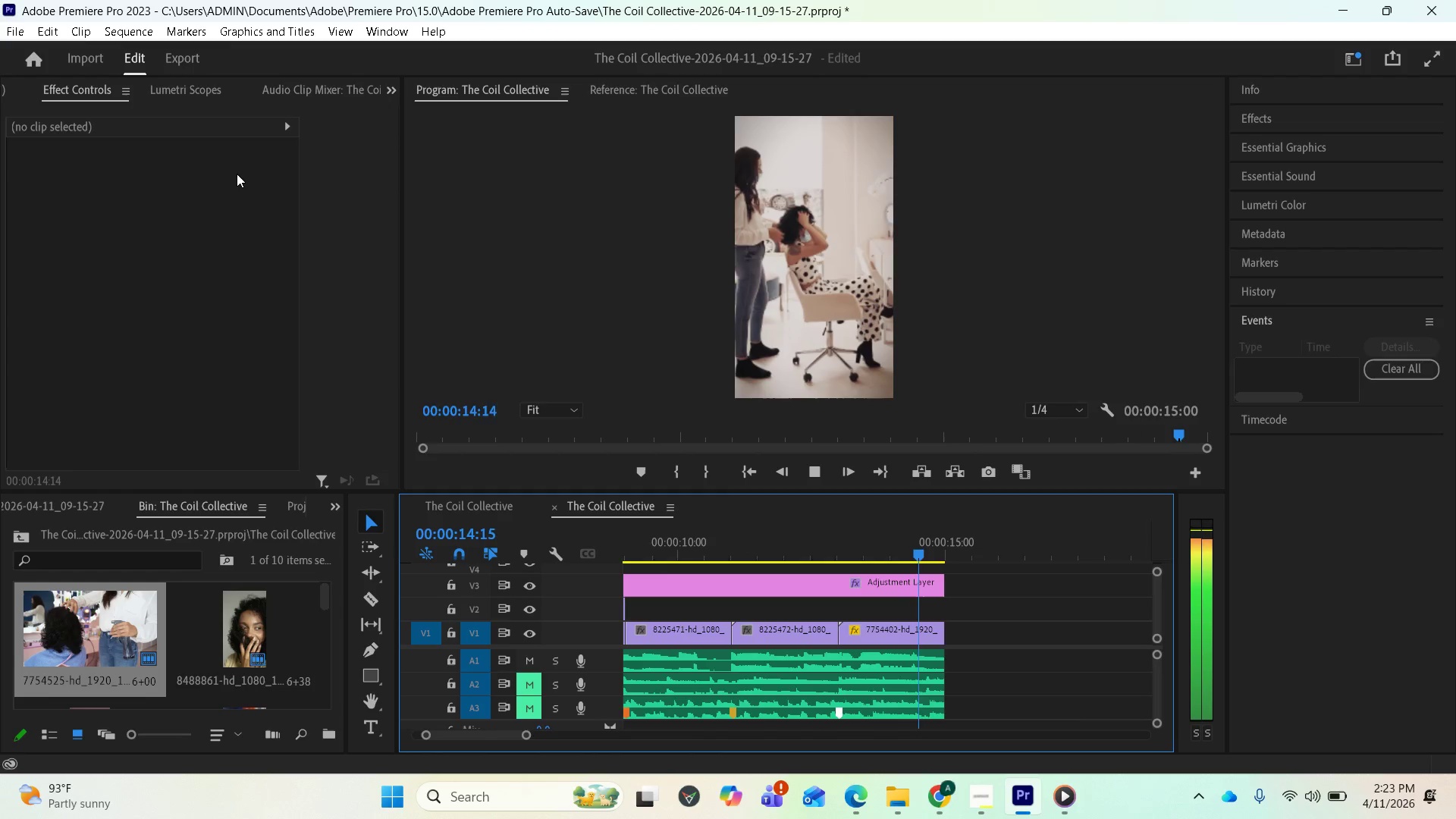 
left_click([977, 813])